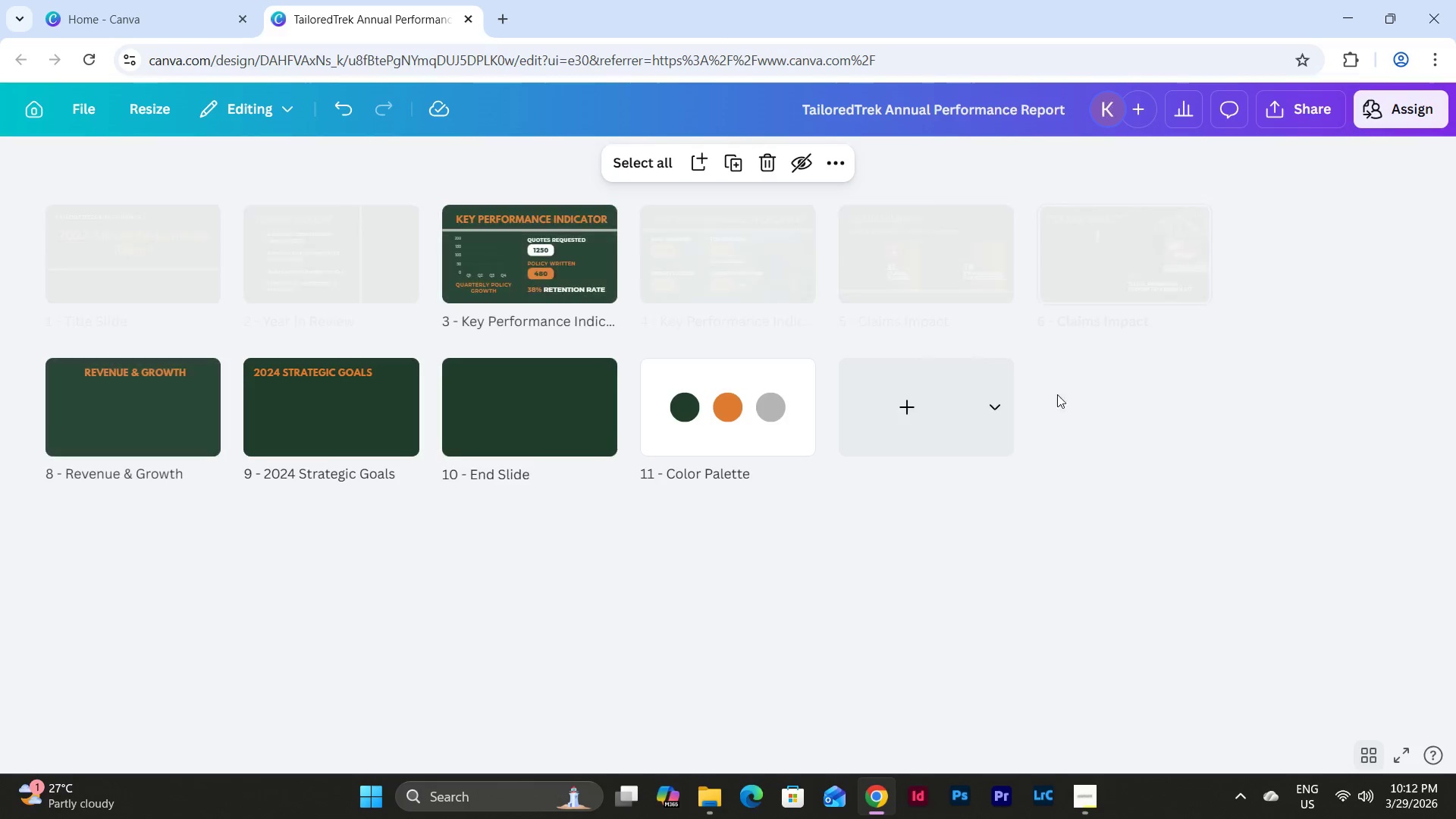 
left_click([99, 423])
 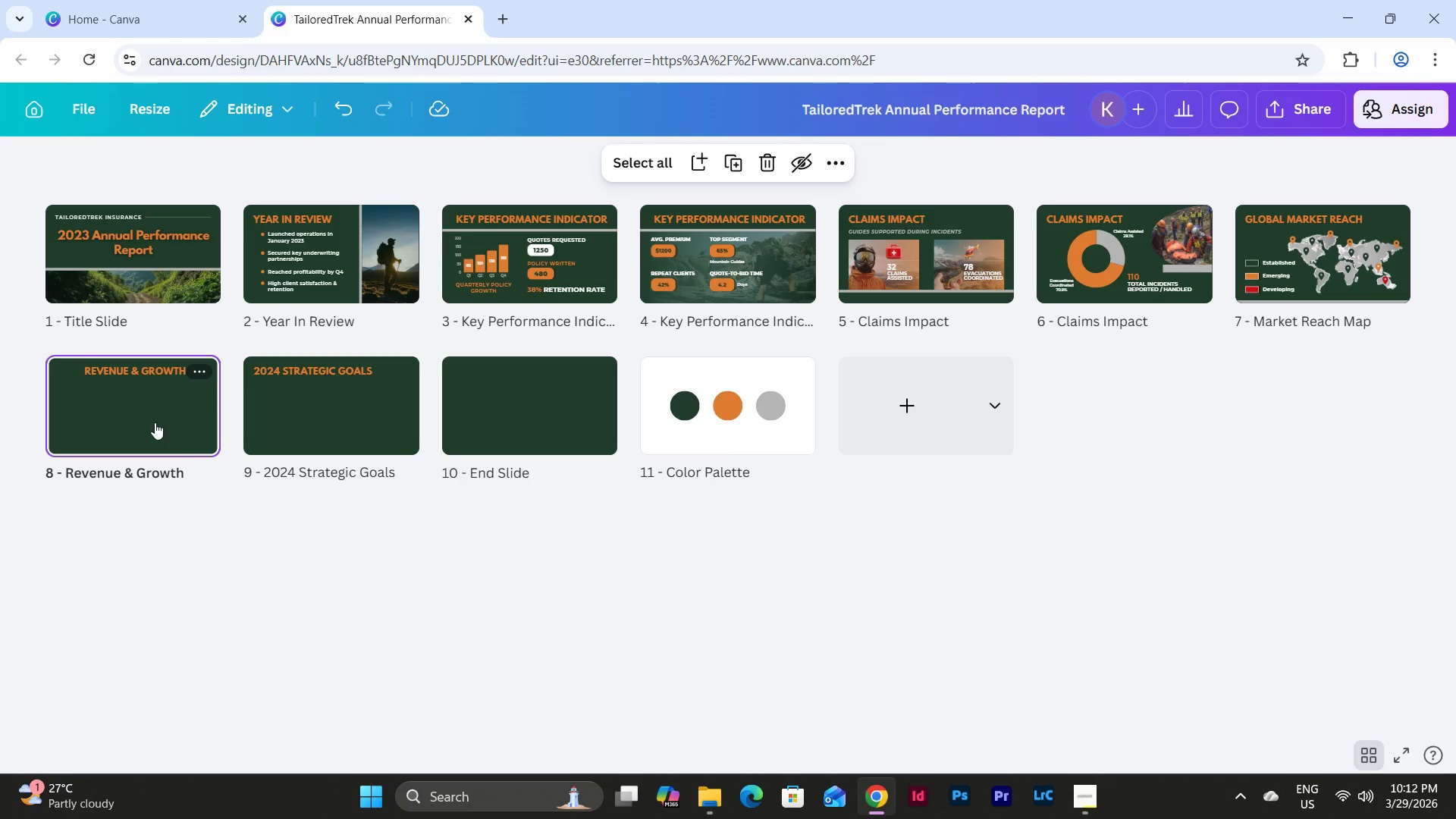 
double_click([151, 422])
 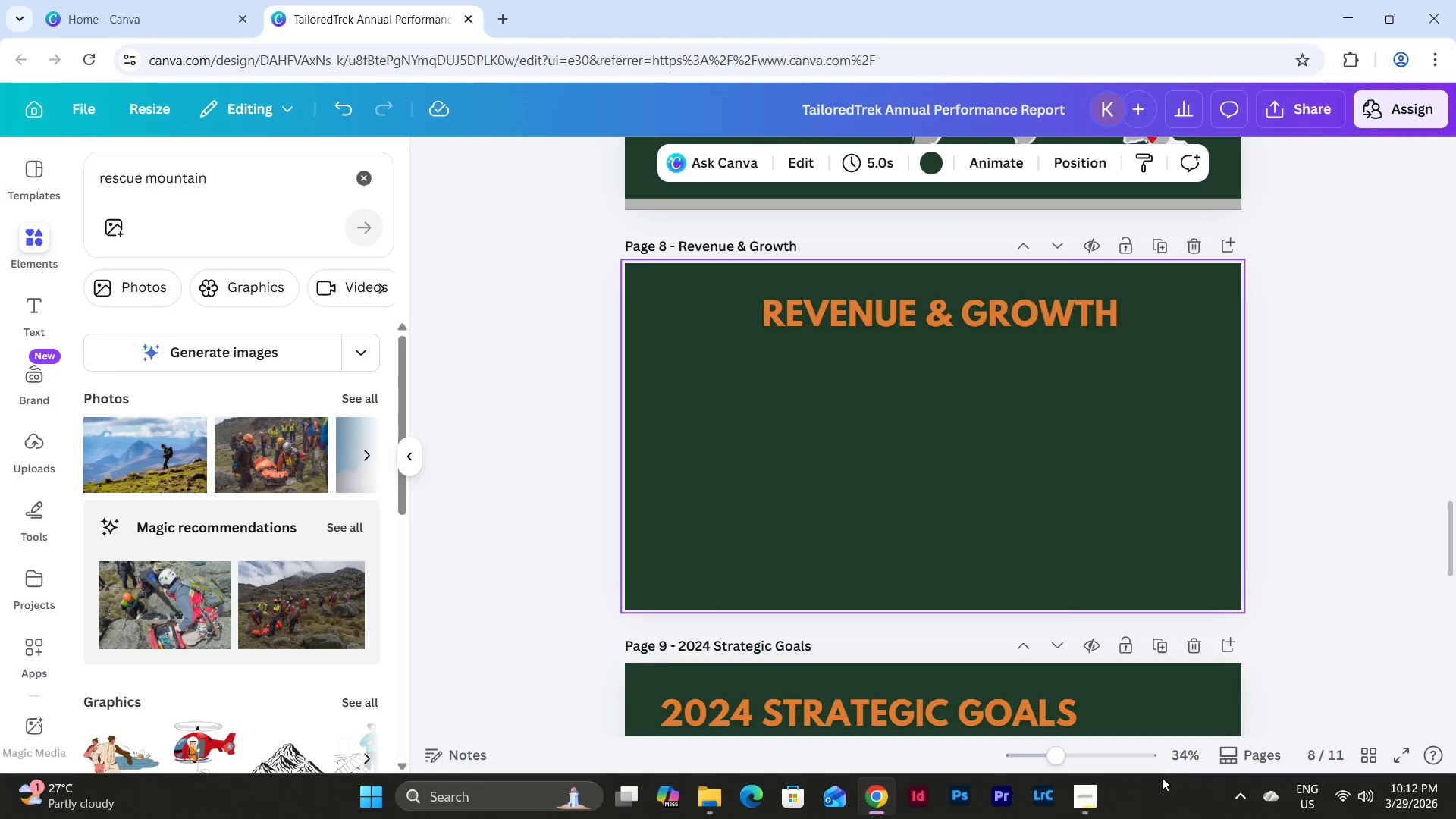 
left_click([1100, 789])